 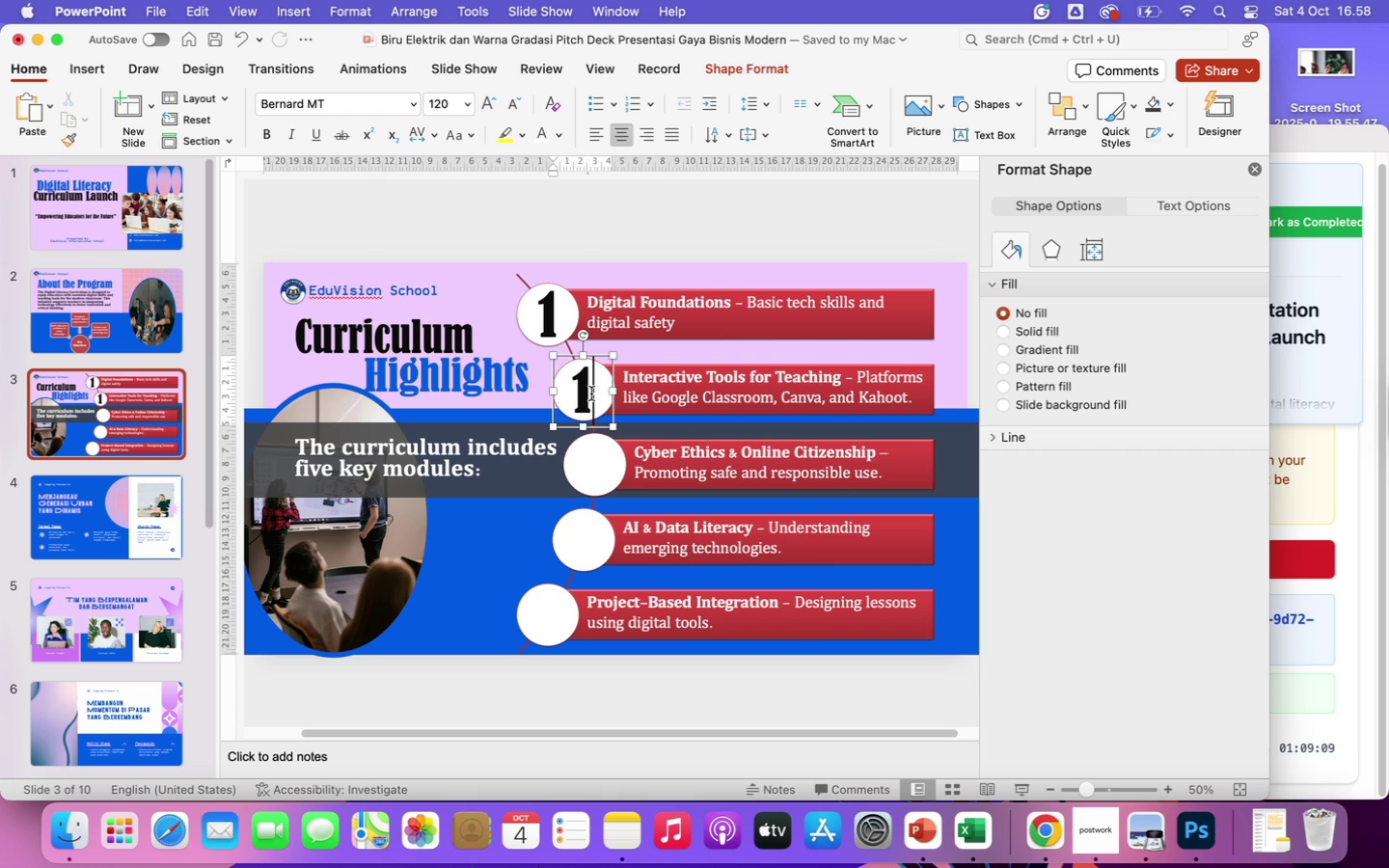 
key(Backspace)
 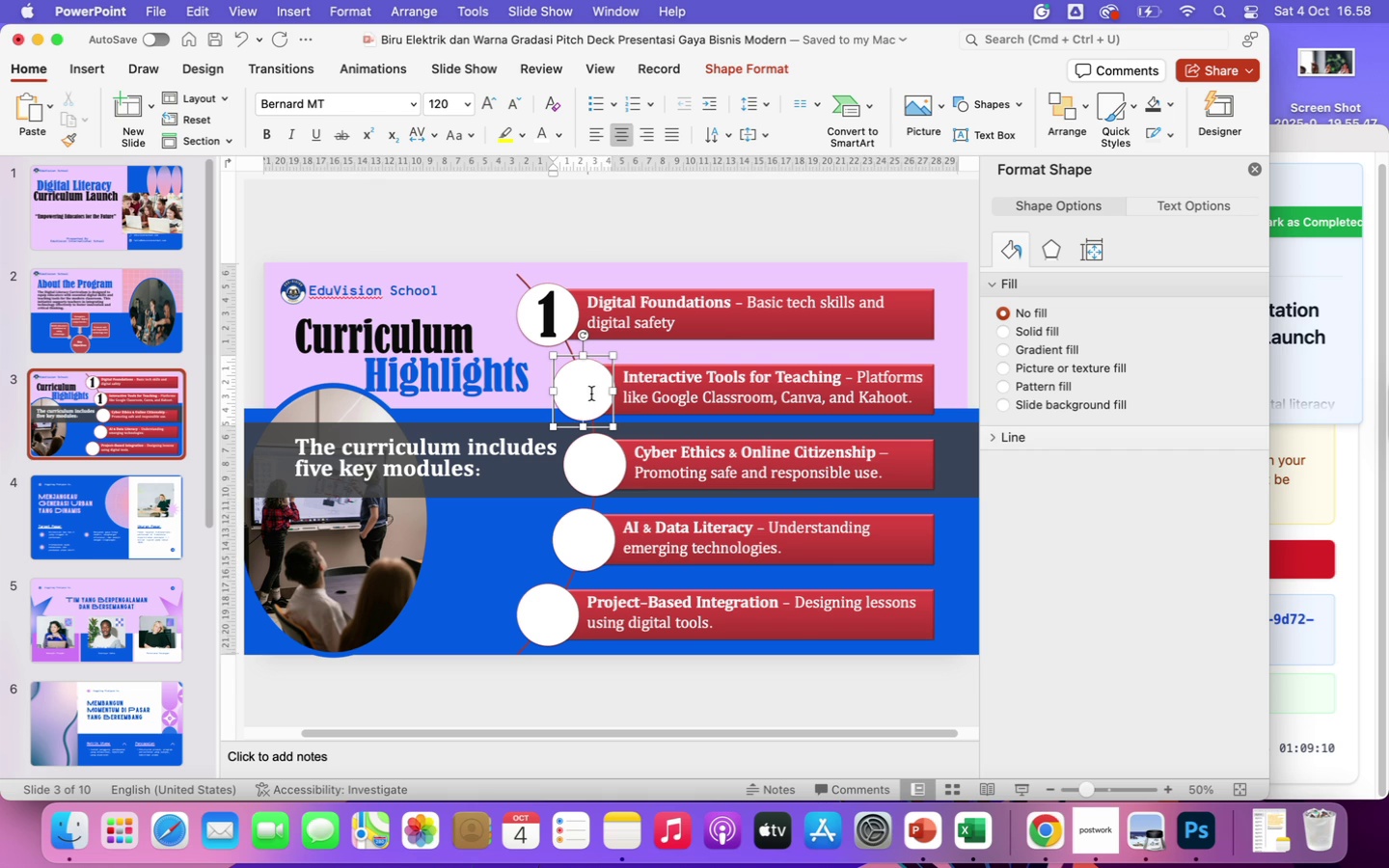 
key(2)
 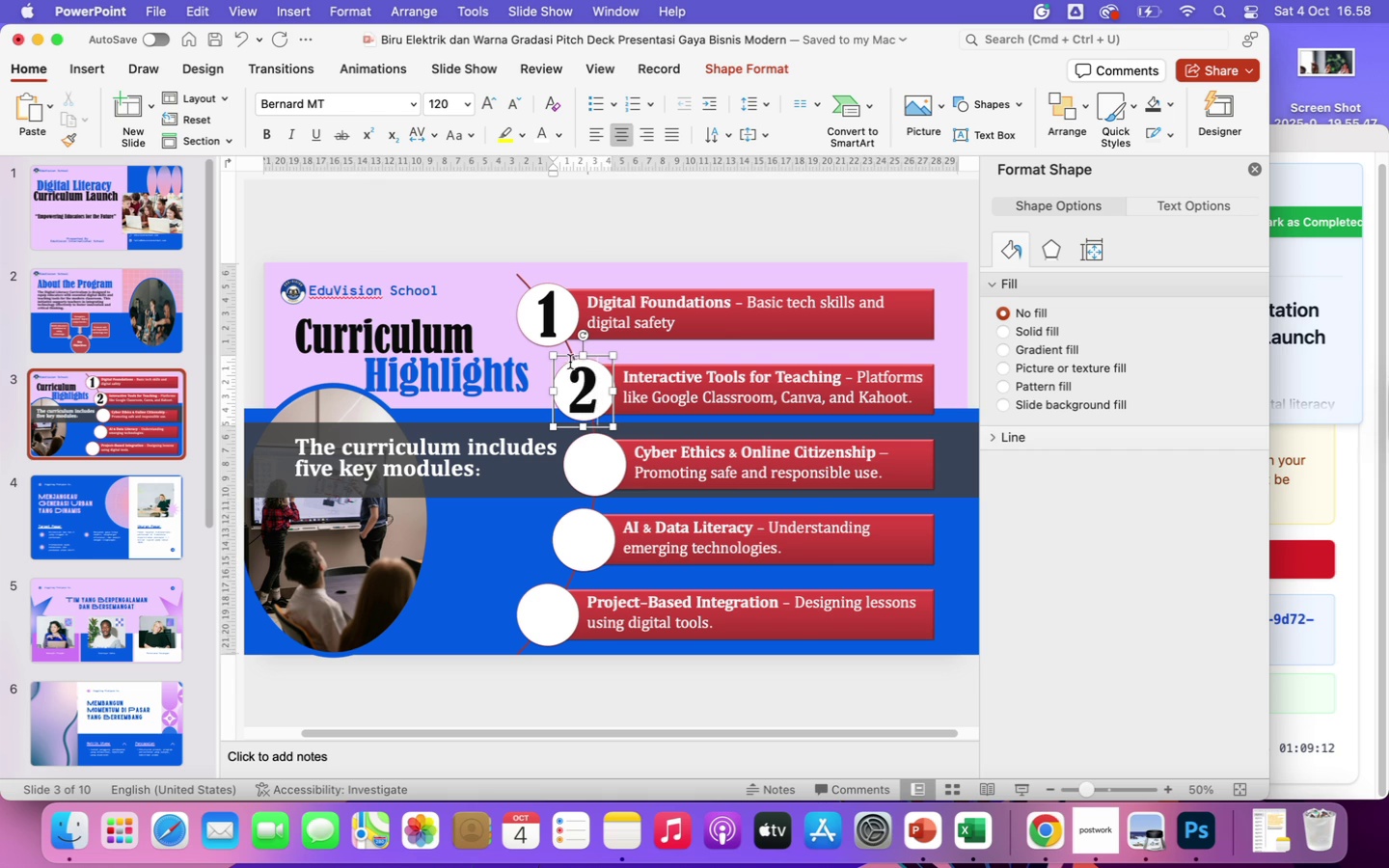 
left_click([567, 355])
 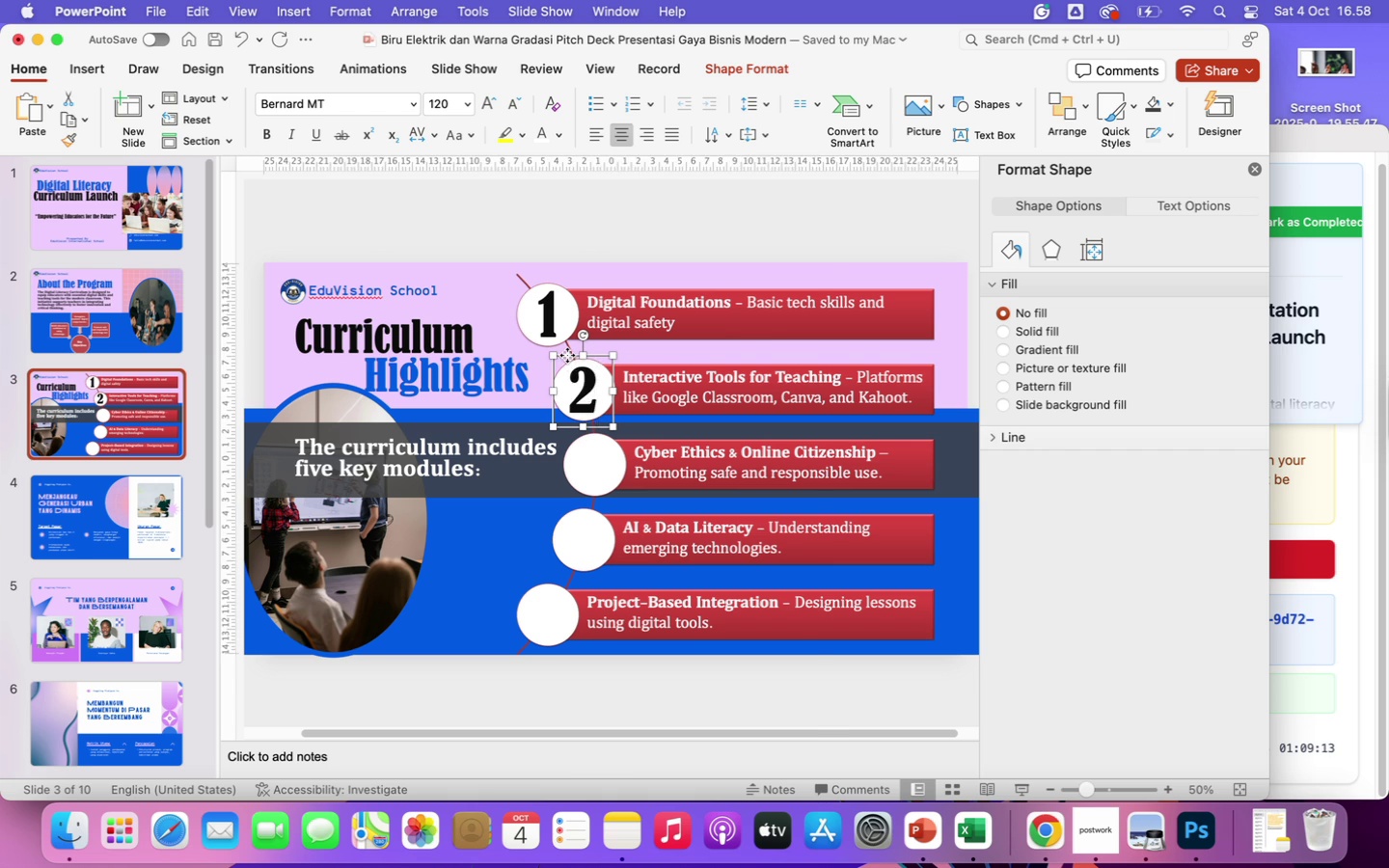 
right_click([567, 355])
 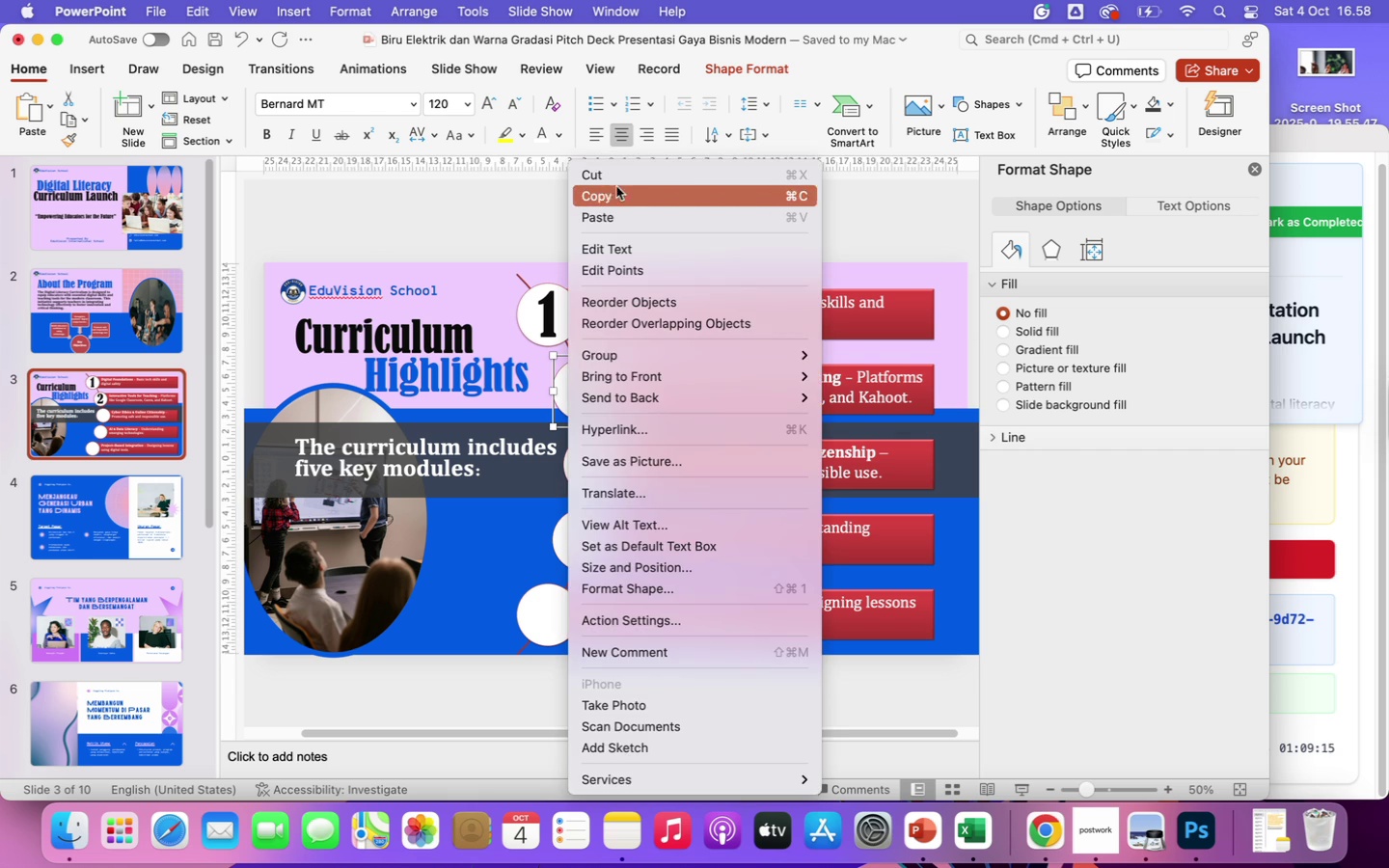 
left_click([610, 191])
 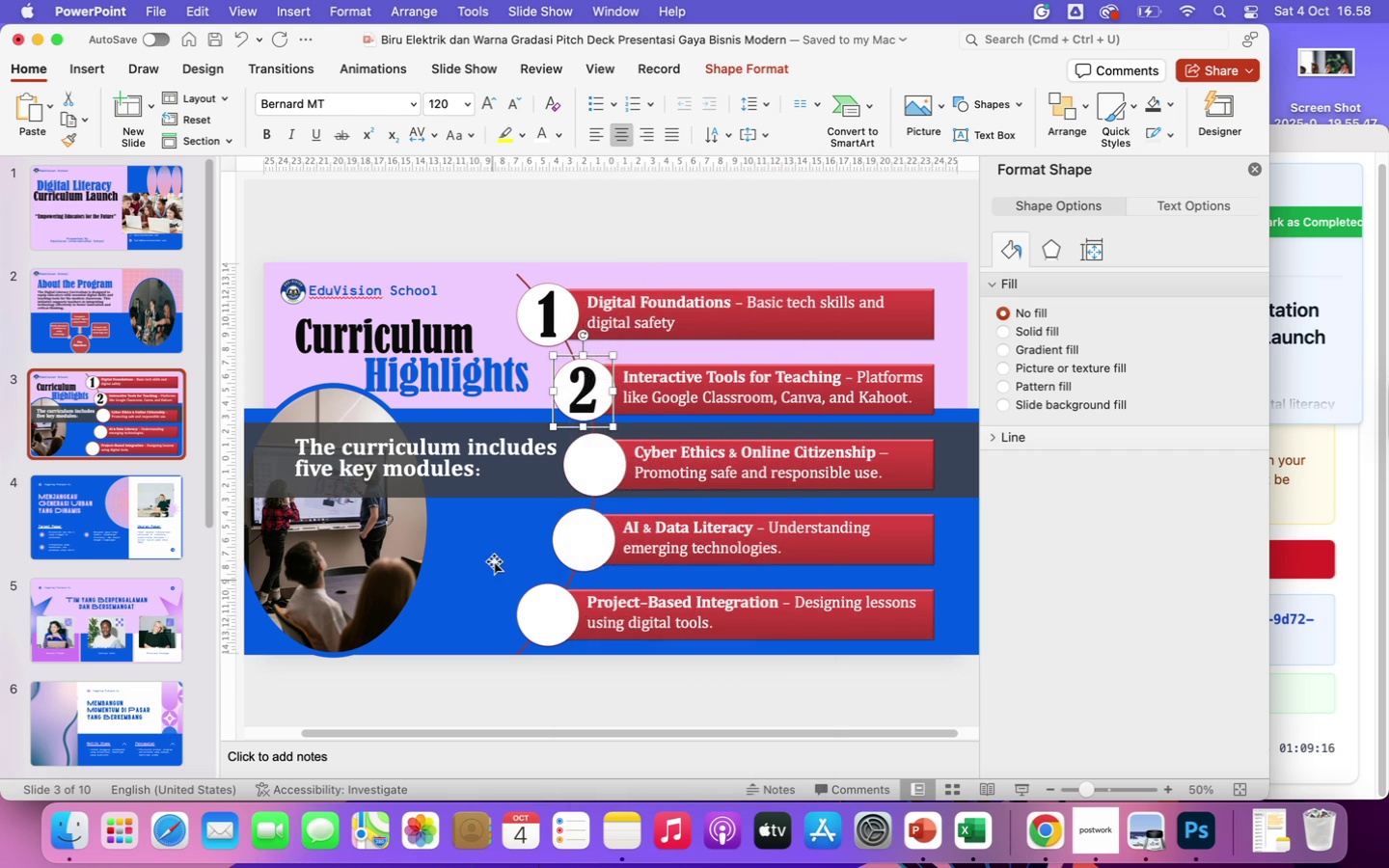 
left_click([488, 581])
 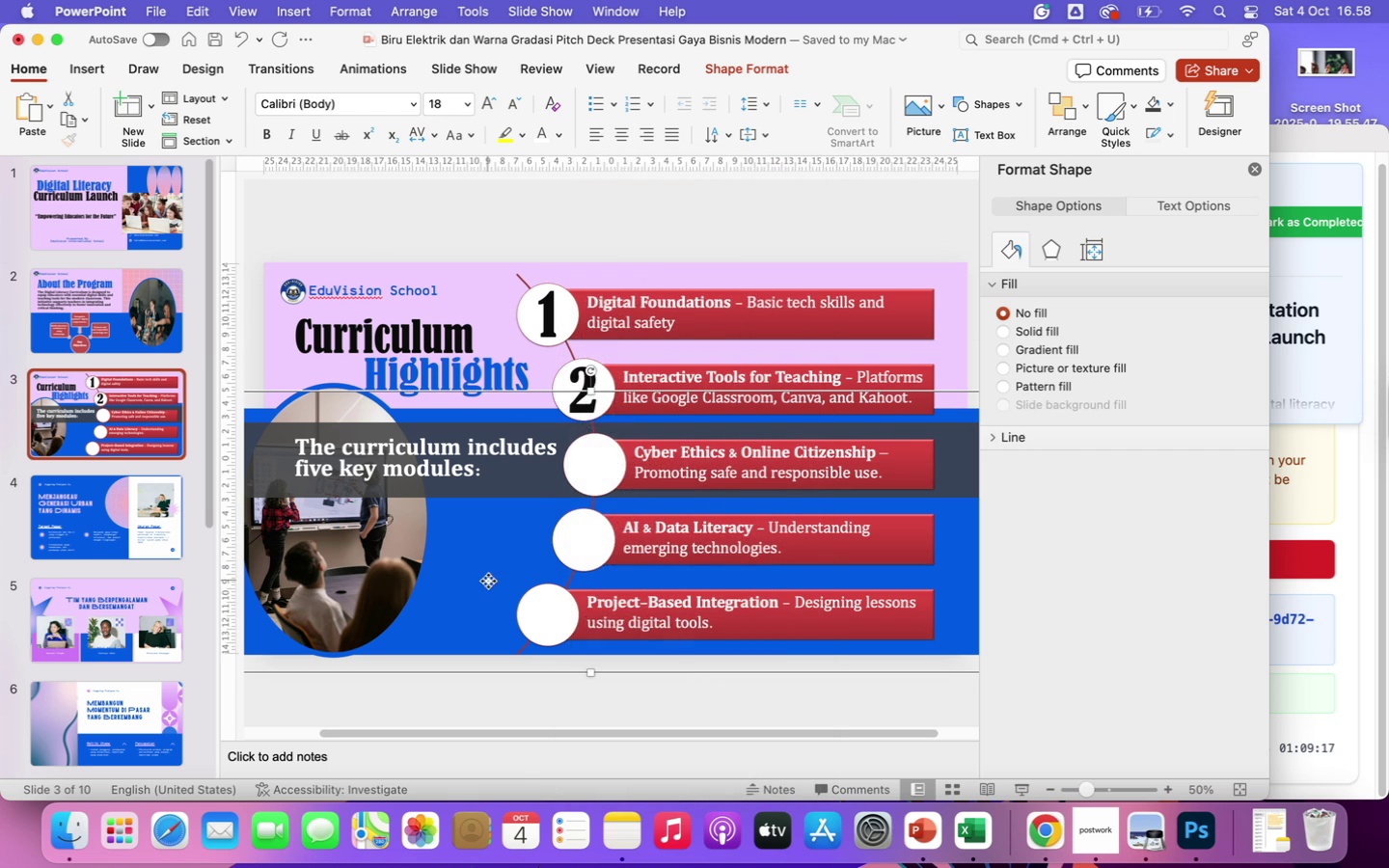 
right_click([488, 581])
 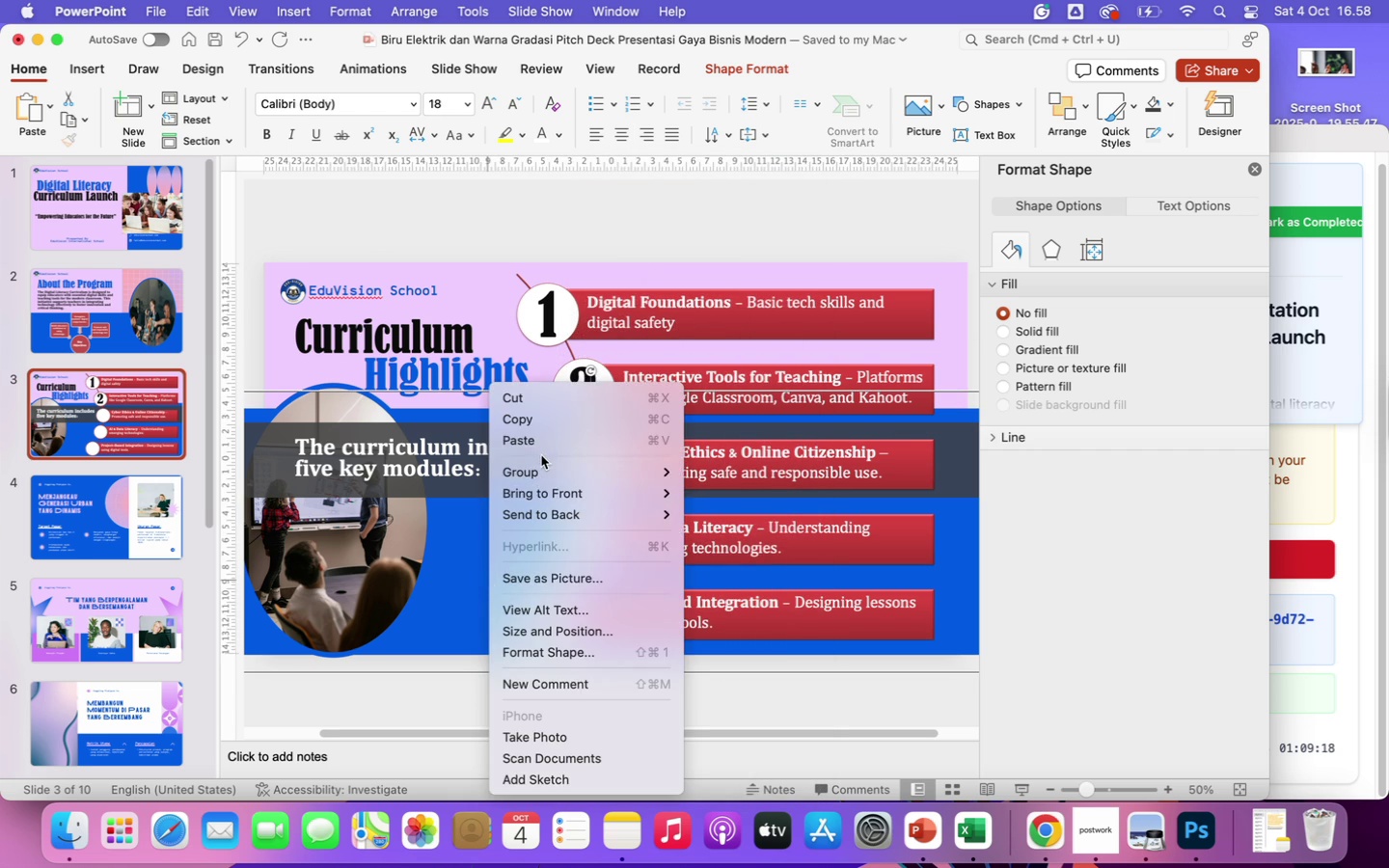 
left_click([537, 444])